 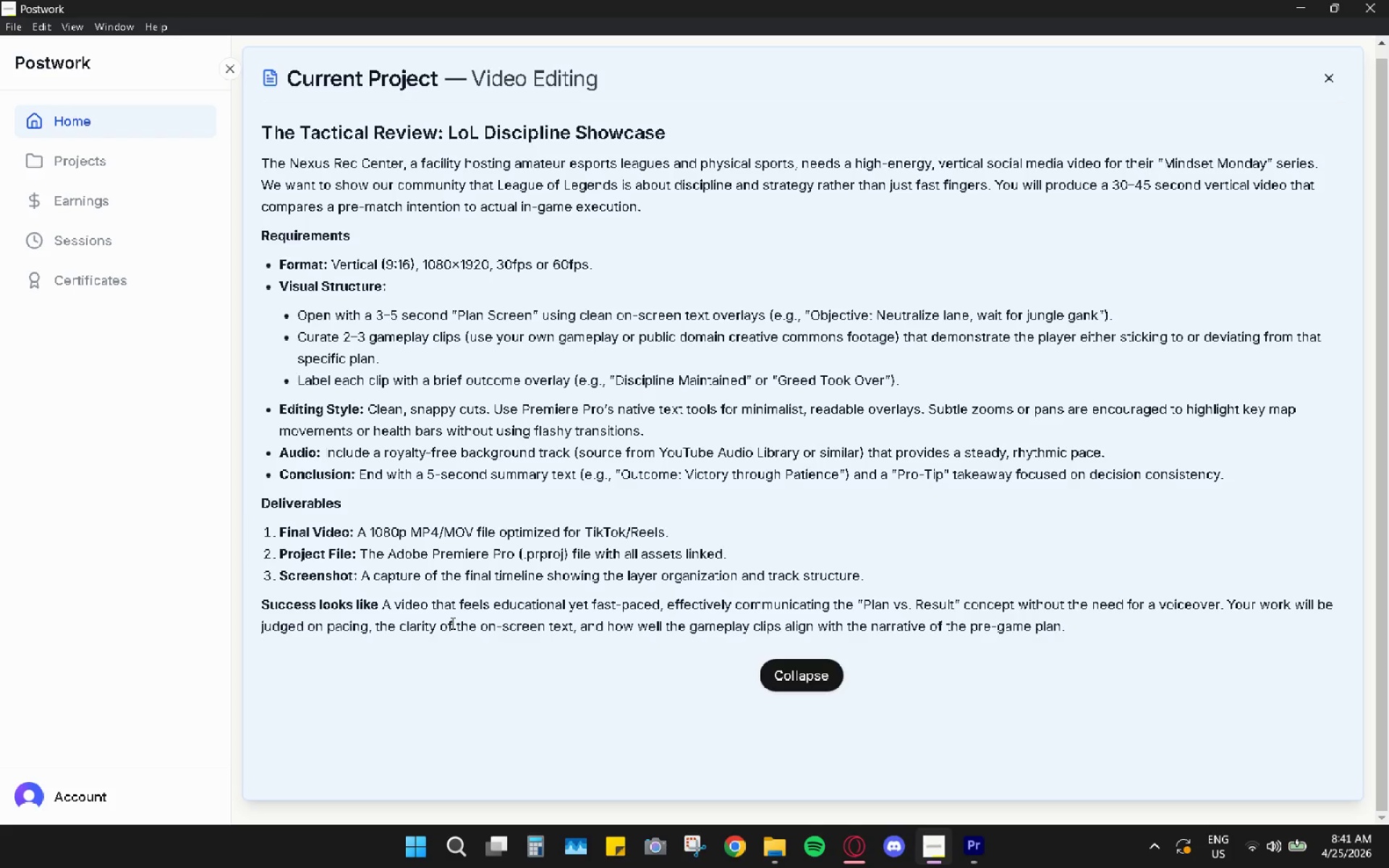 
double_click([799, 79])
 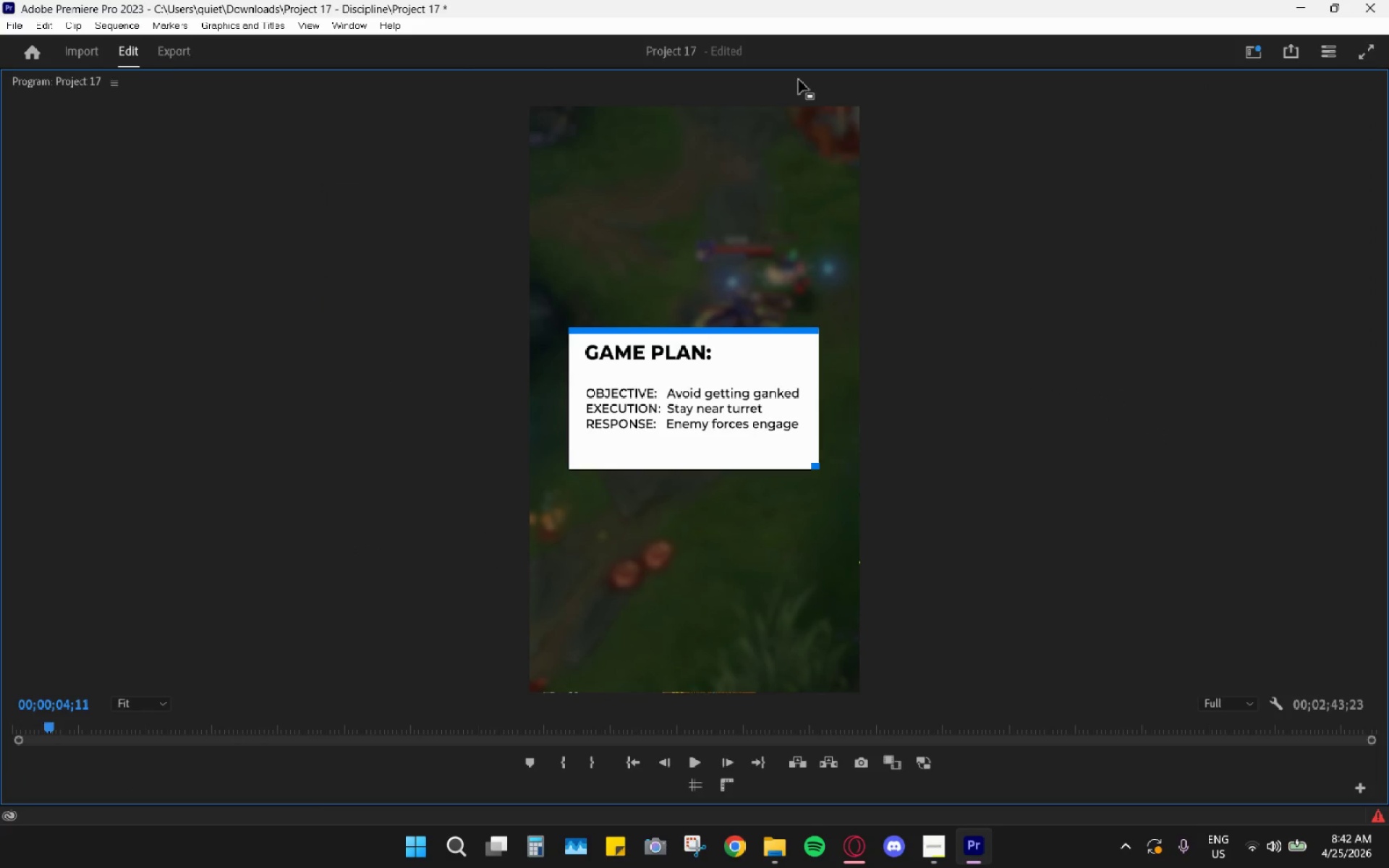 
wait(13.08)
 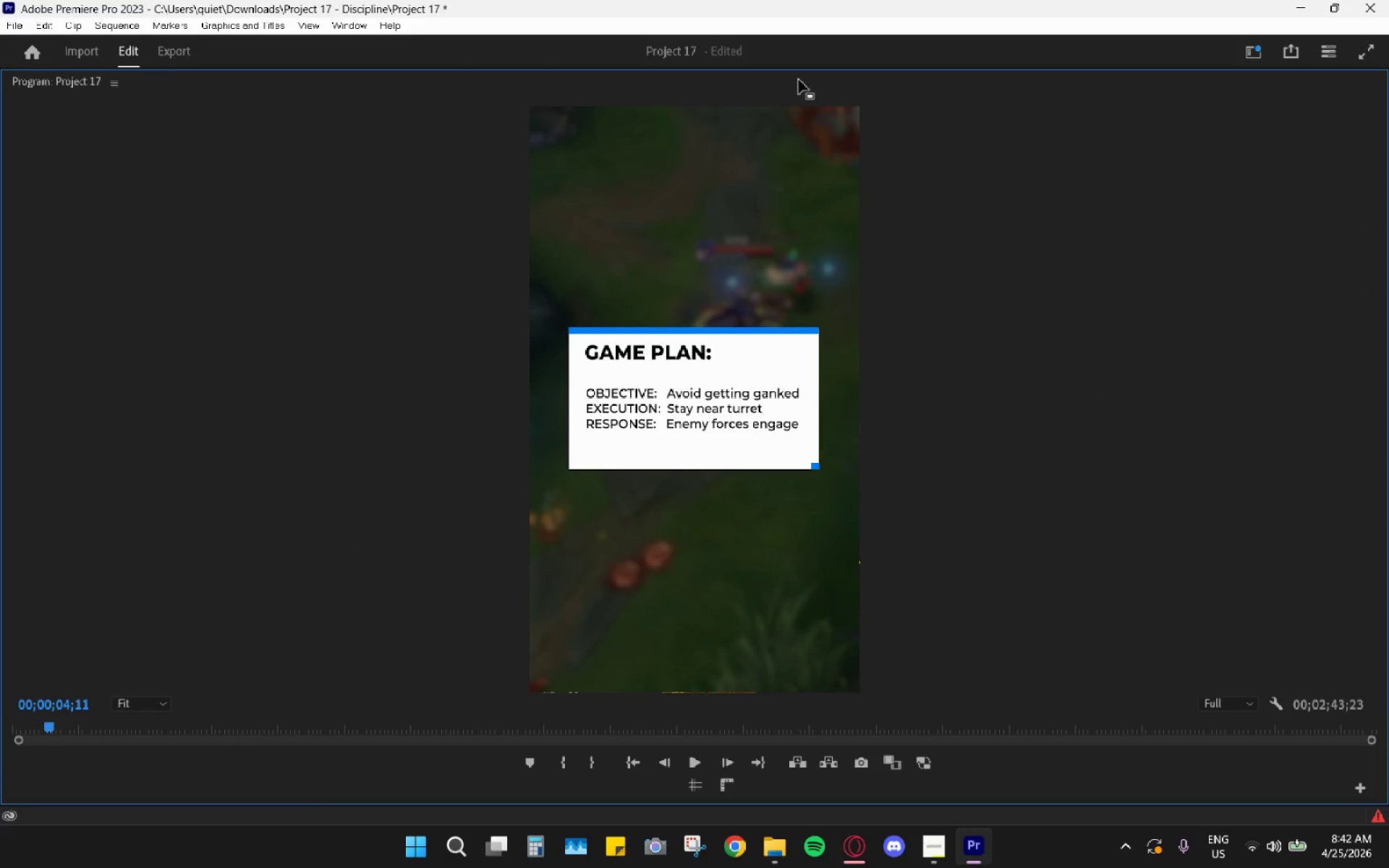 
double_click([799, 79])
 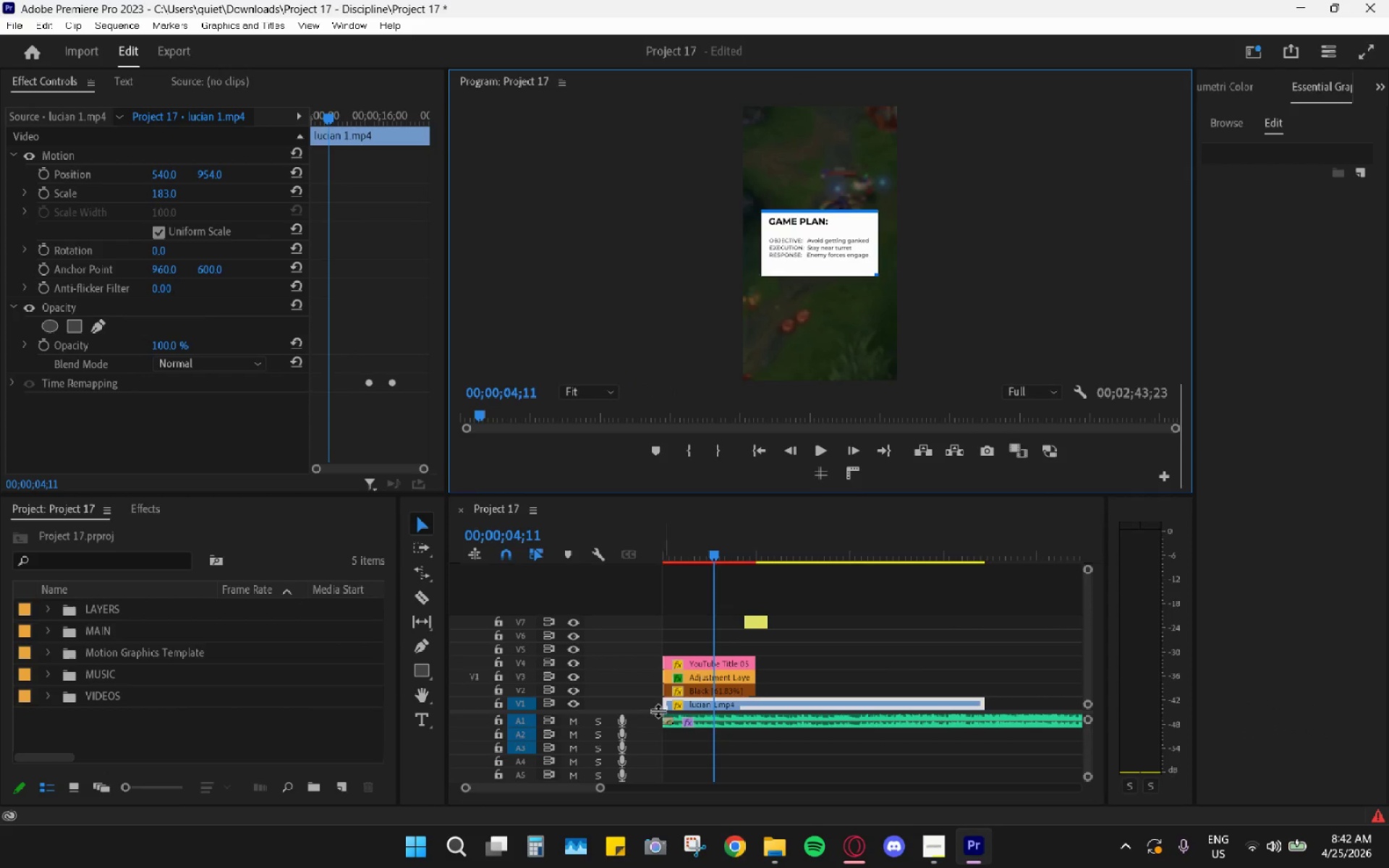 
left_click([710, 664])
 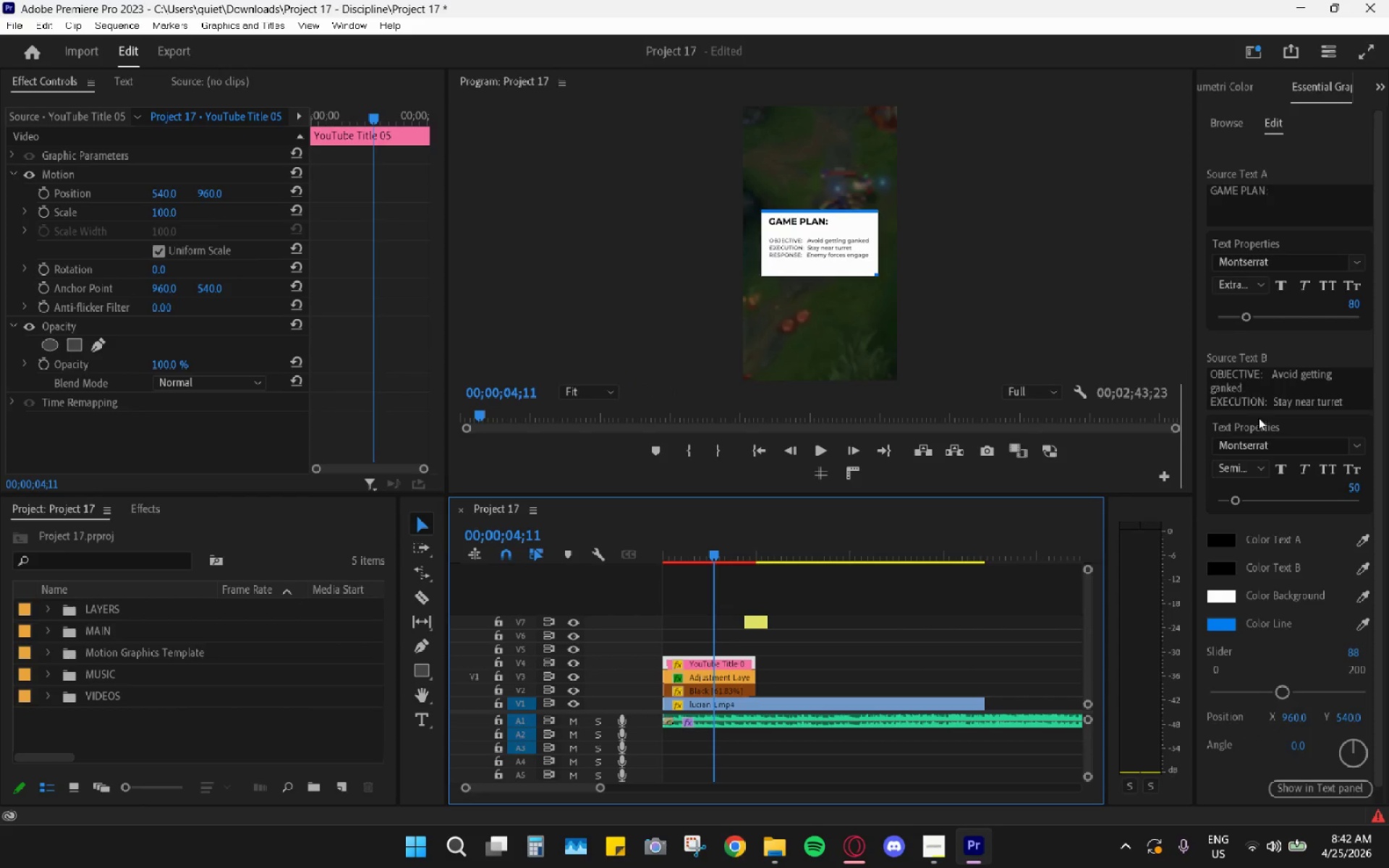 
double_click([1308, 375])
 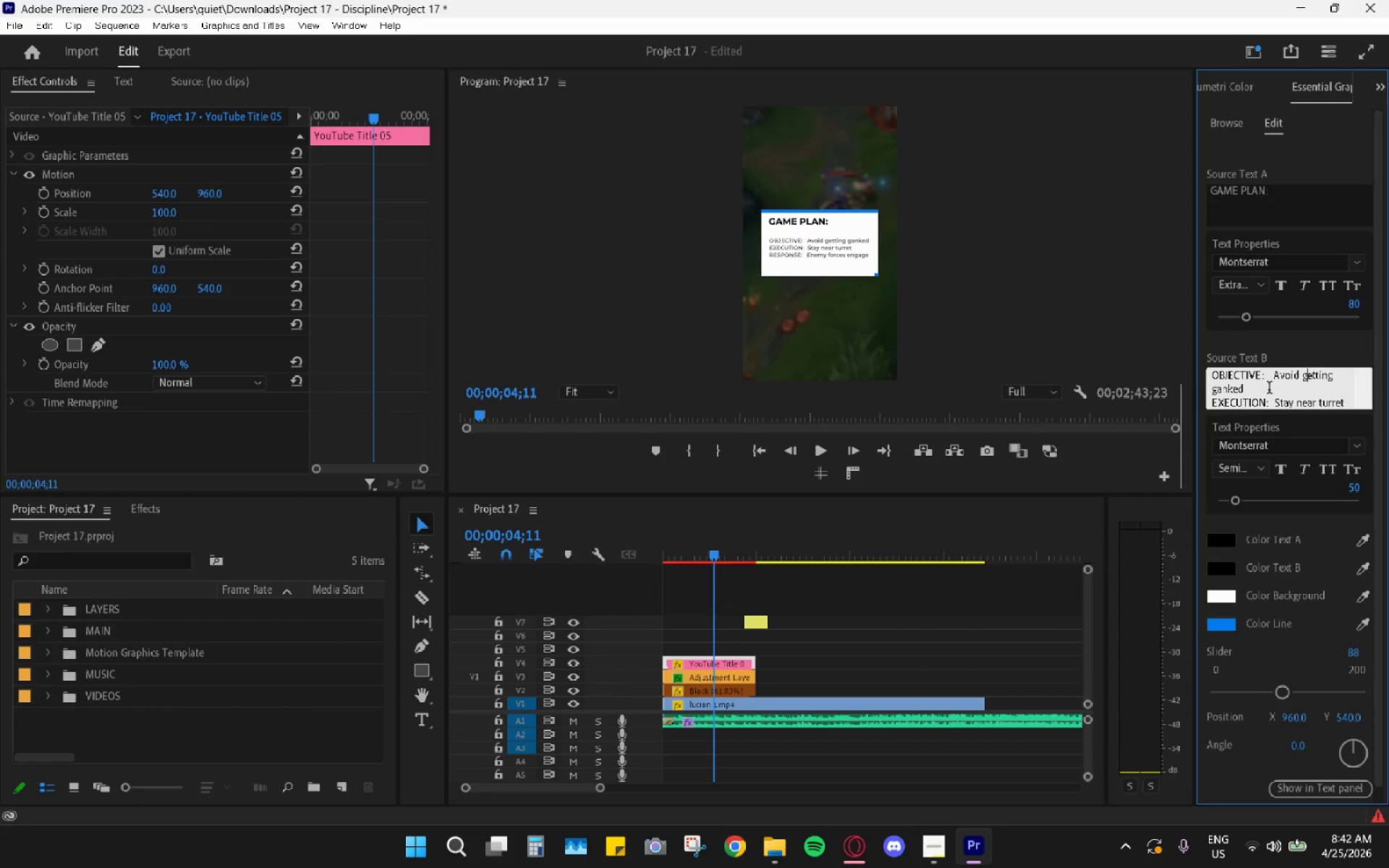 
left_click([1269, 389])
 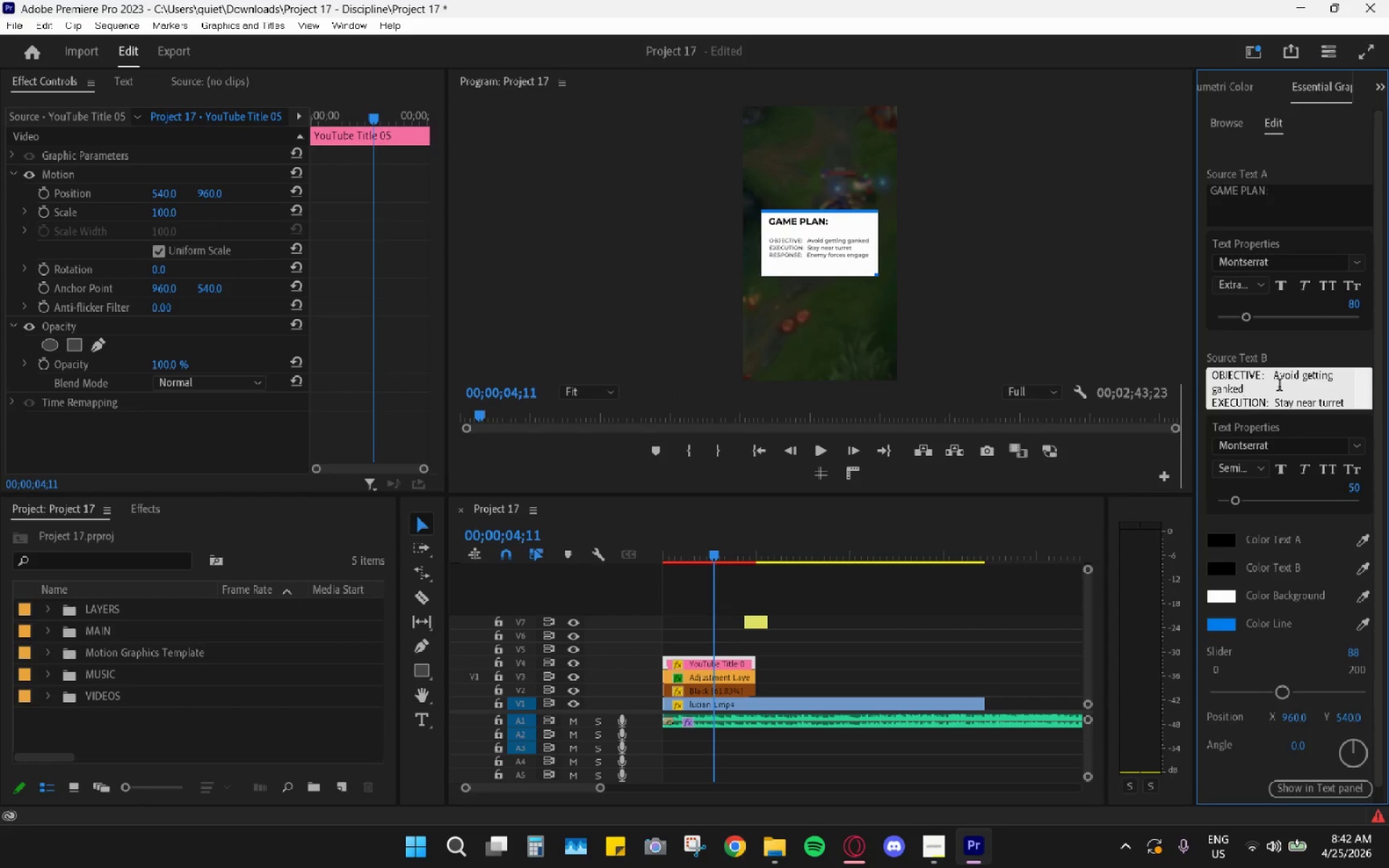 
left_click_drag(start_coordinate=[1279, 386], to_coordinate=[1276, 379])
 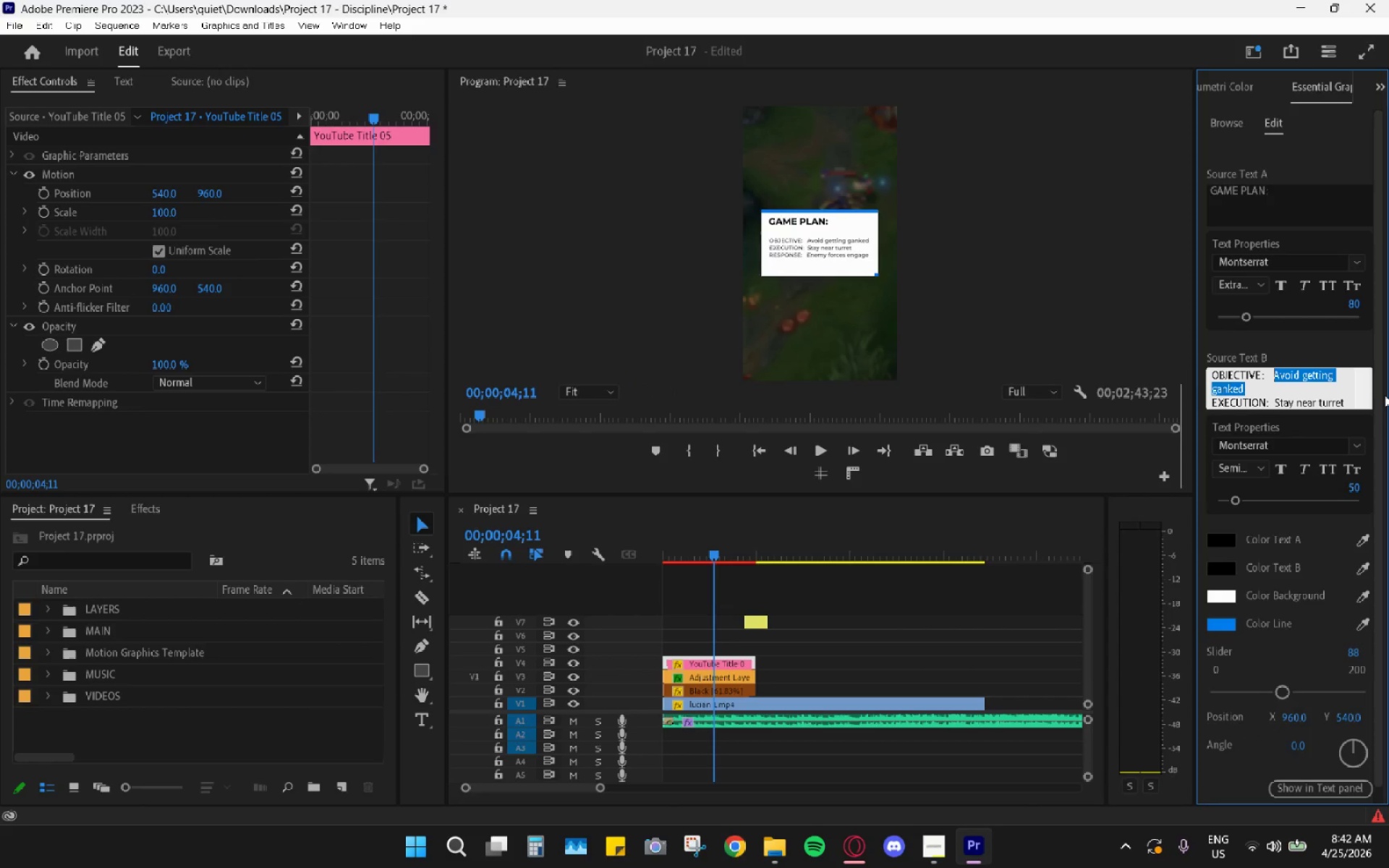 
key(Alt+AltLeft)
 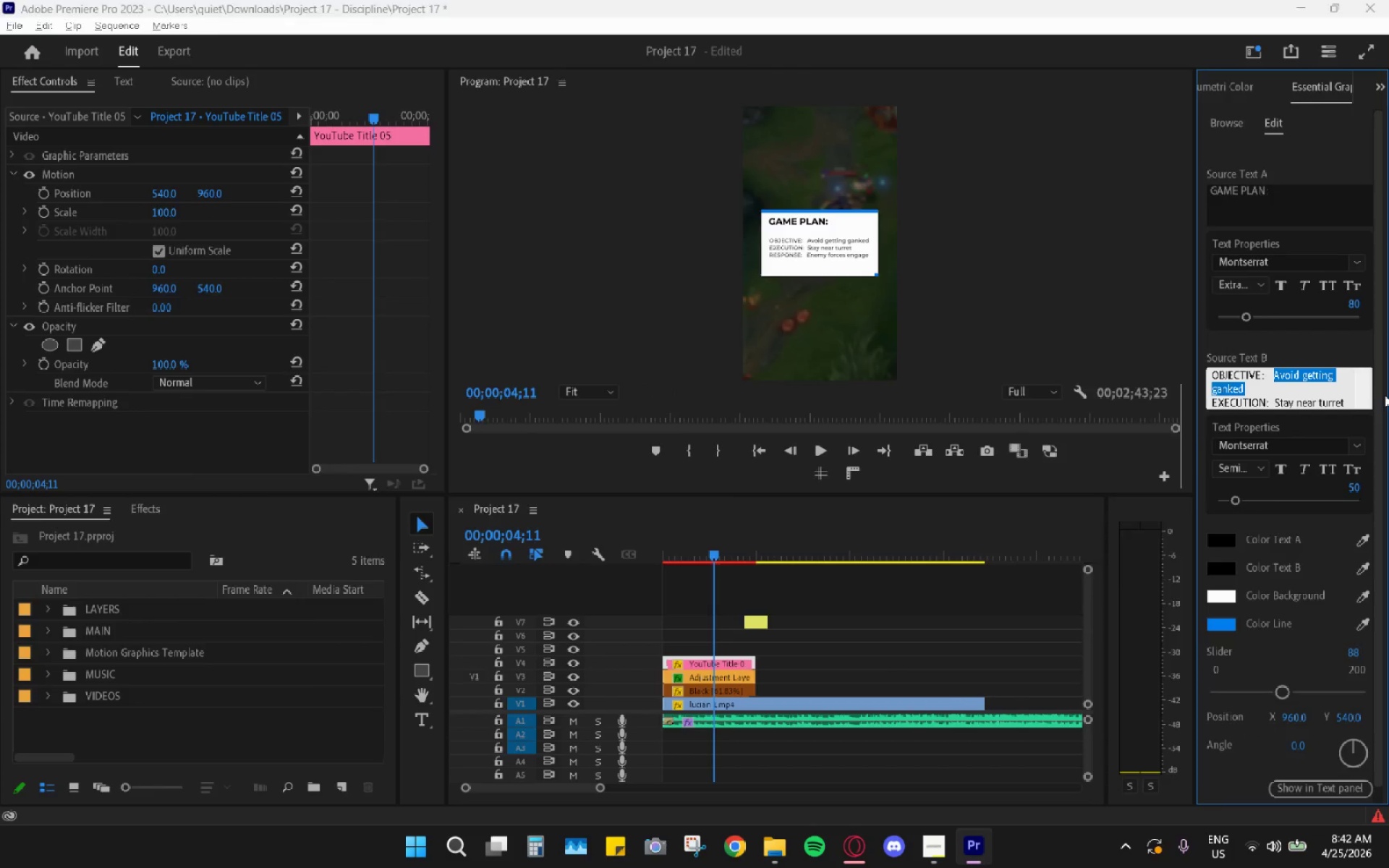 
key(Alt+Tab)
 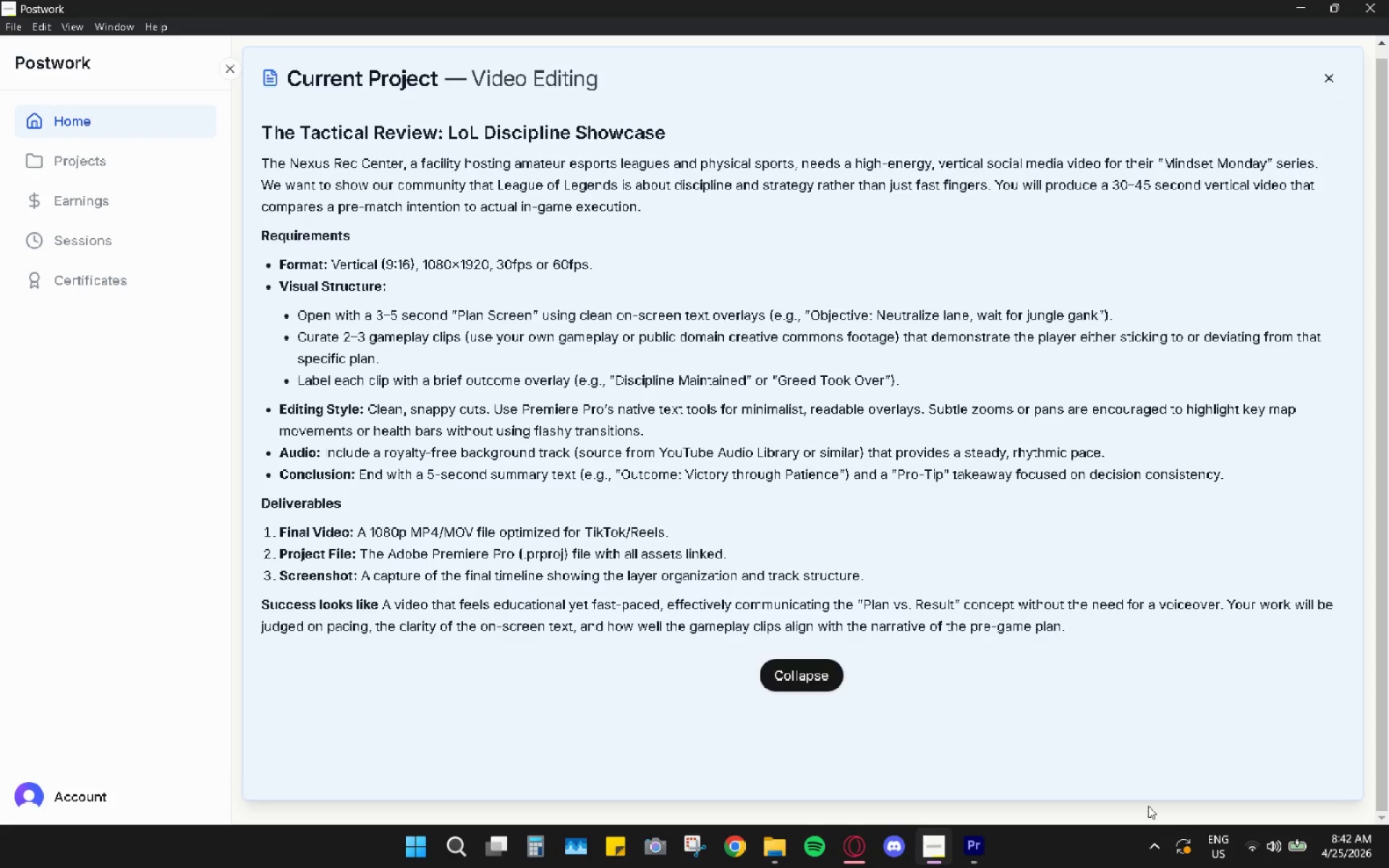 
left_click([848, 846])
 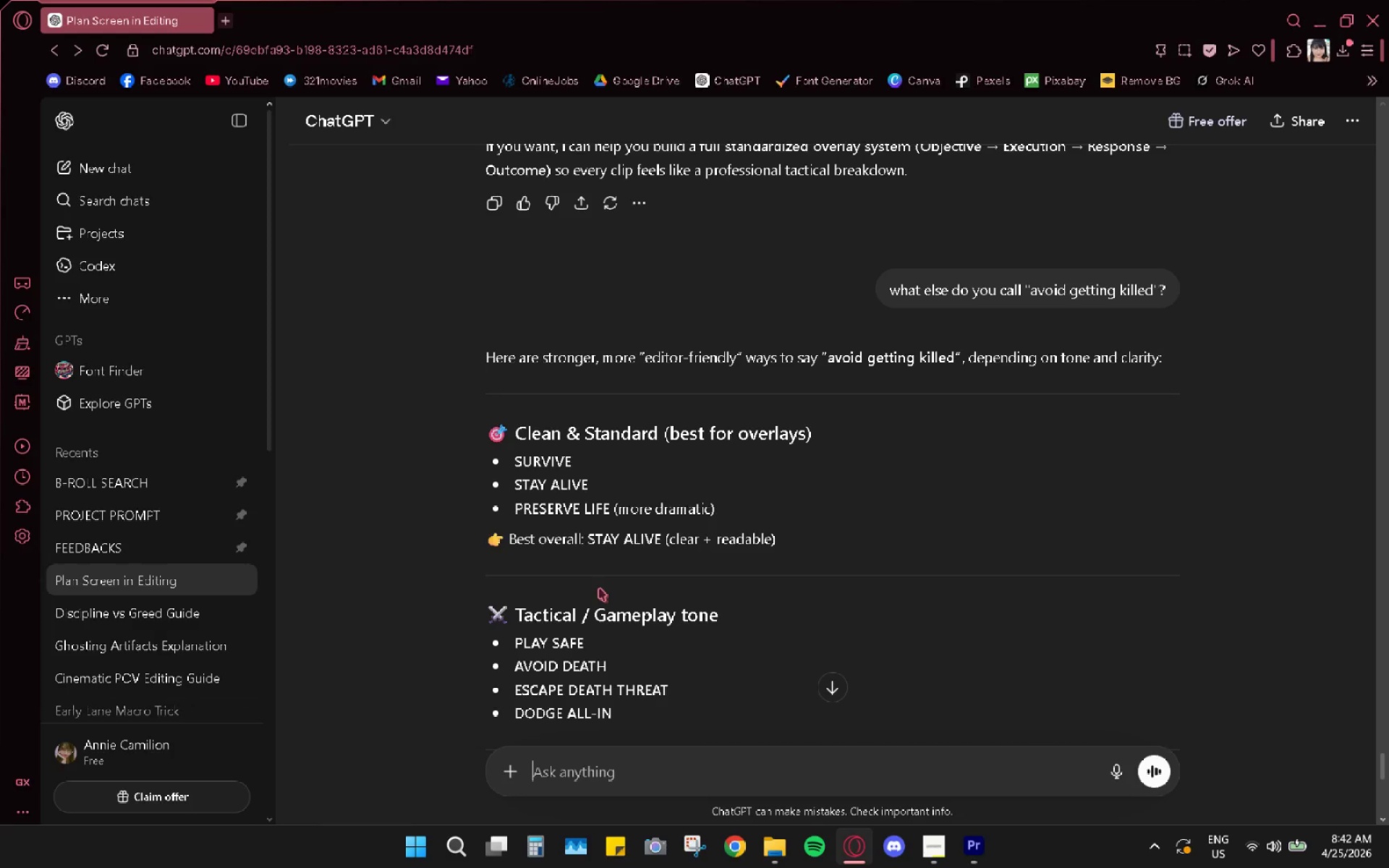 
key(Alt+AltLeft)
 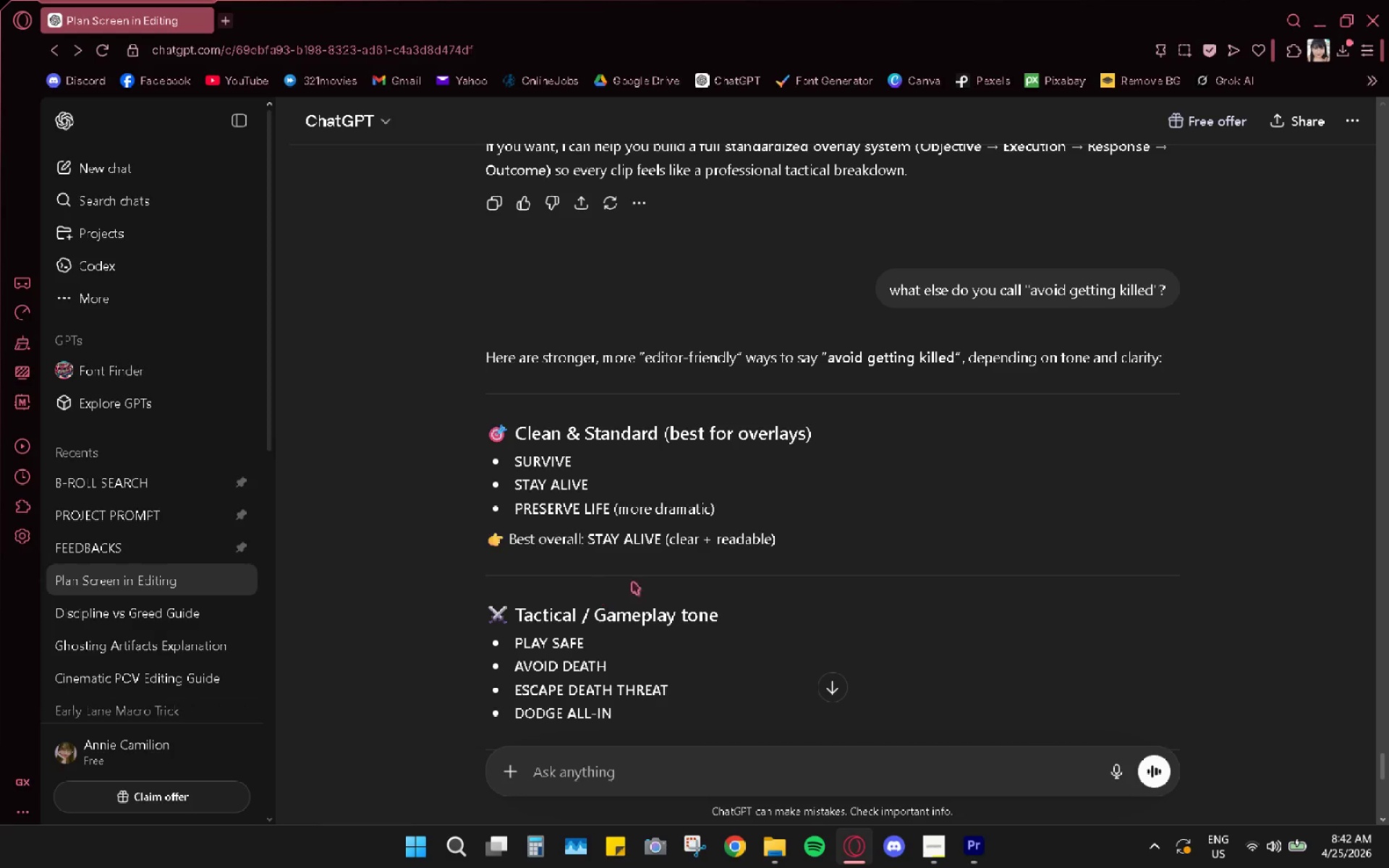 
key(Alt+Tab)